 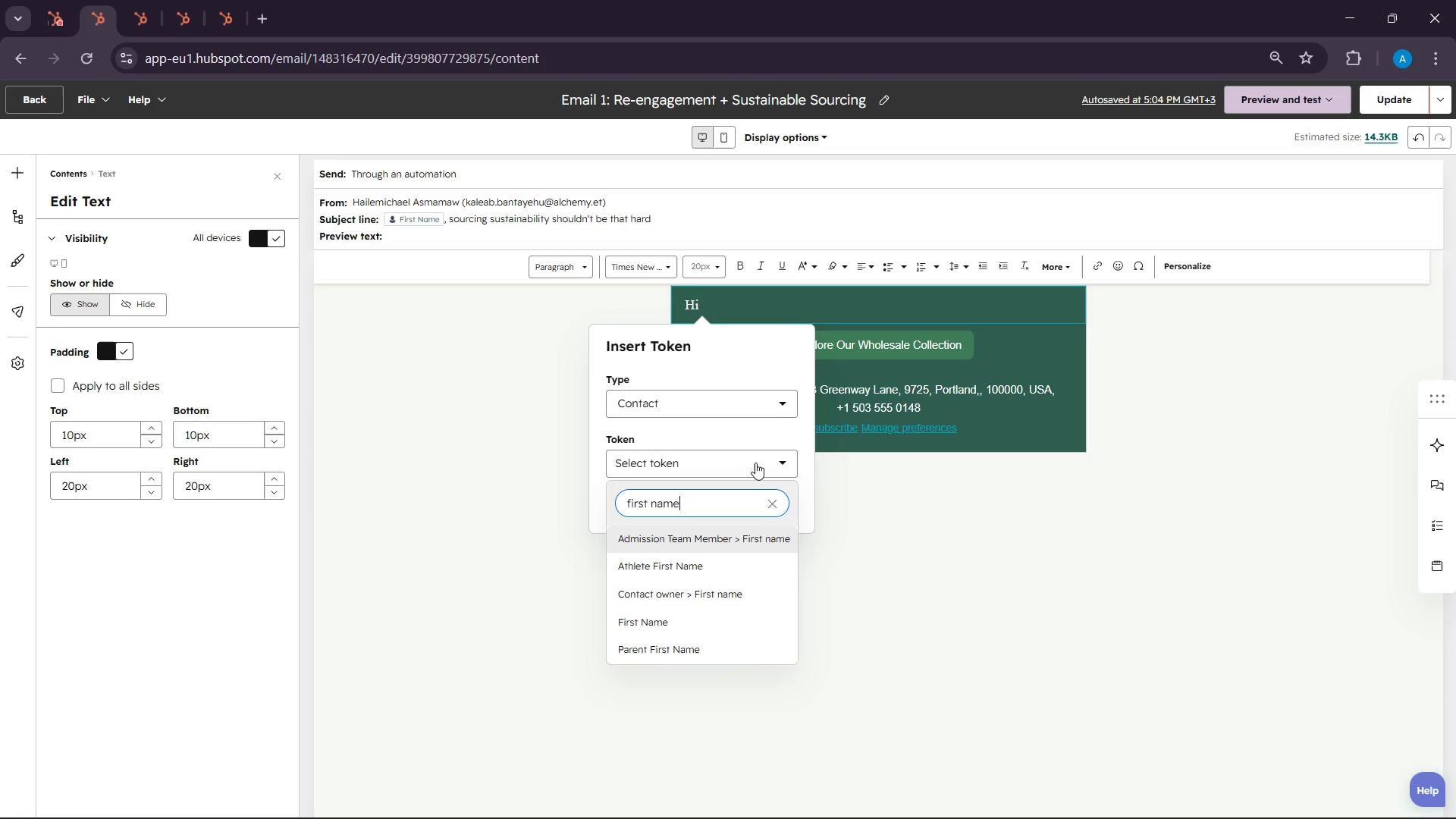 
left_click([646, 610])
 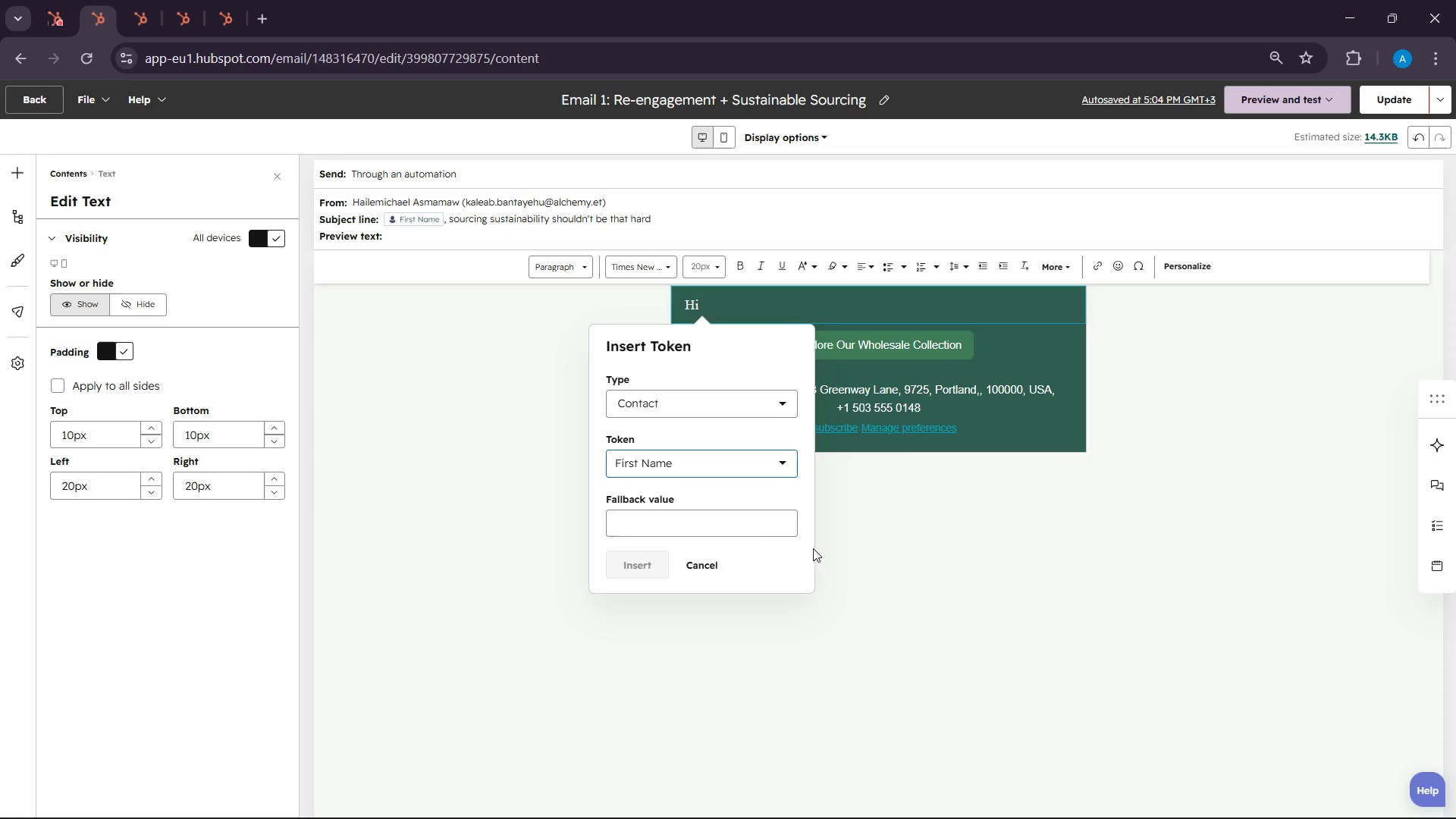 
left_click([706, 515])
 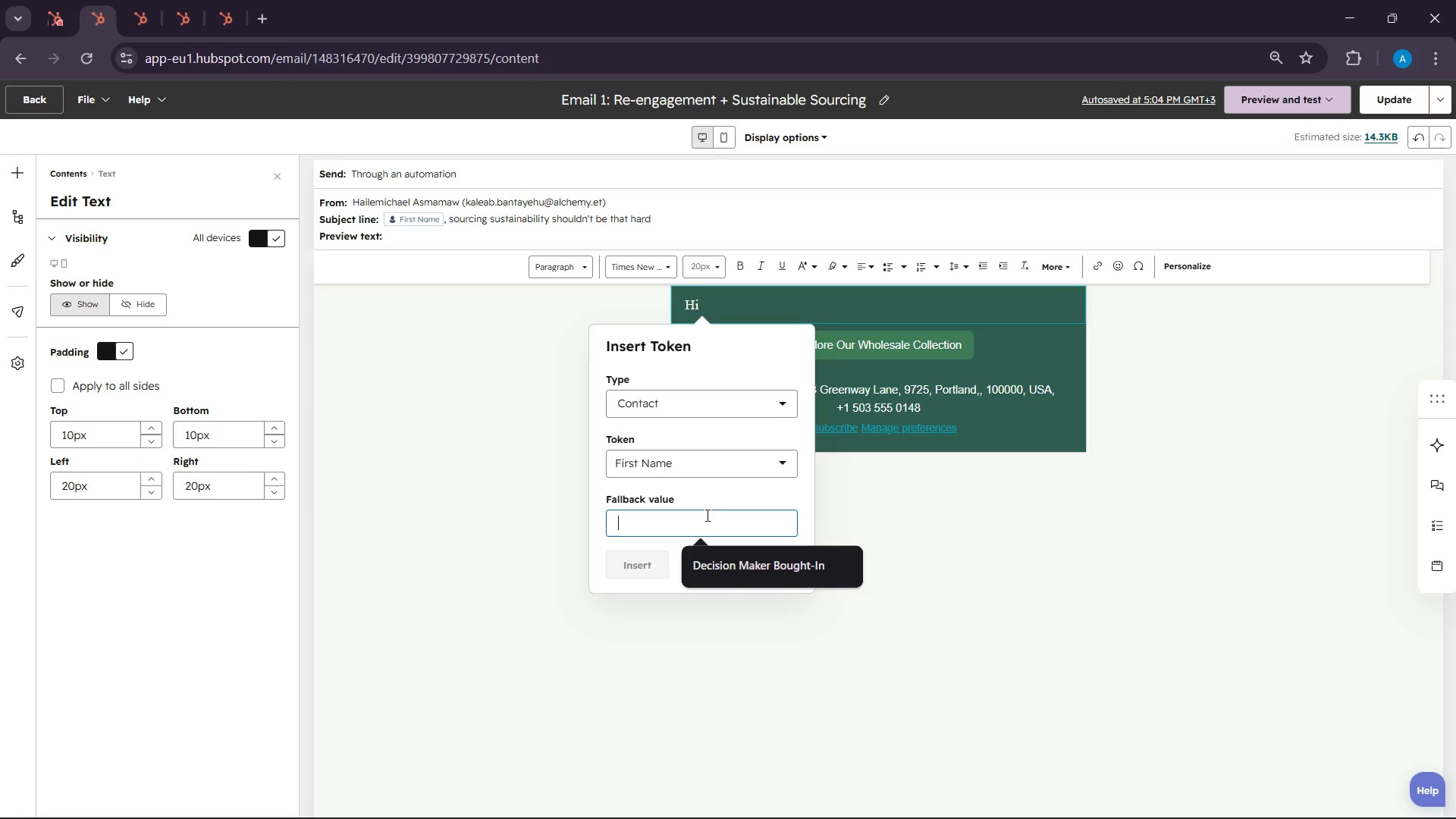 
type(user name)
 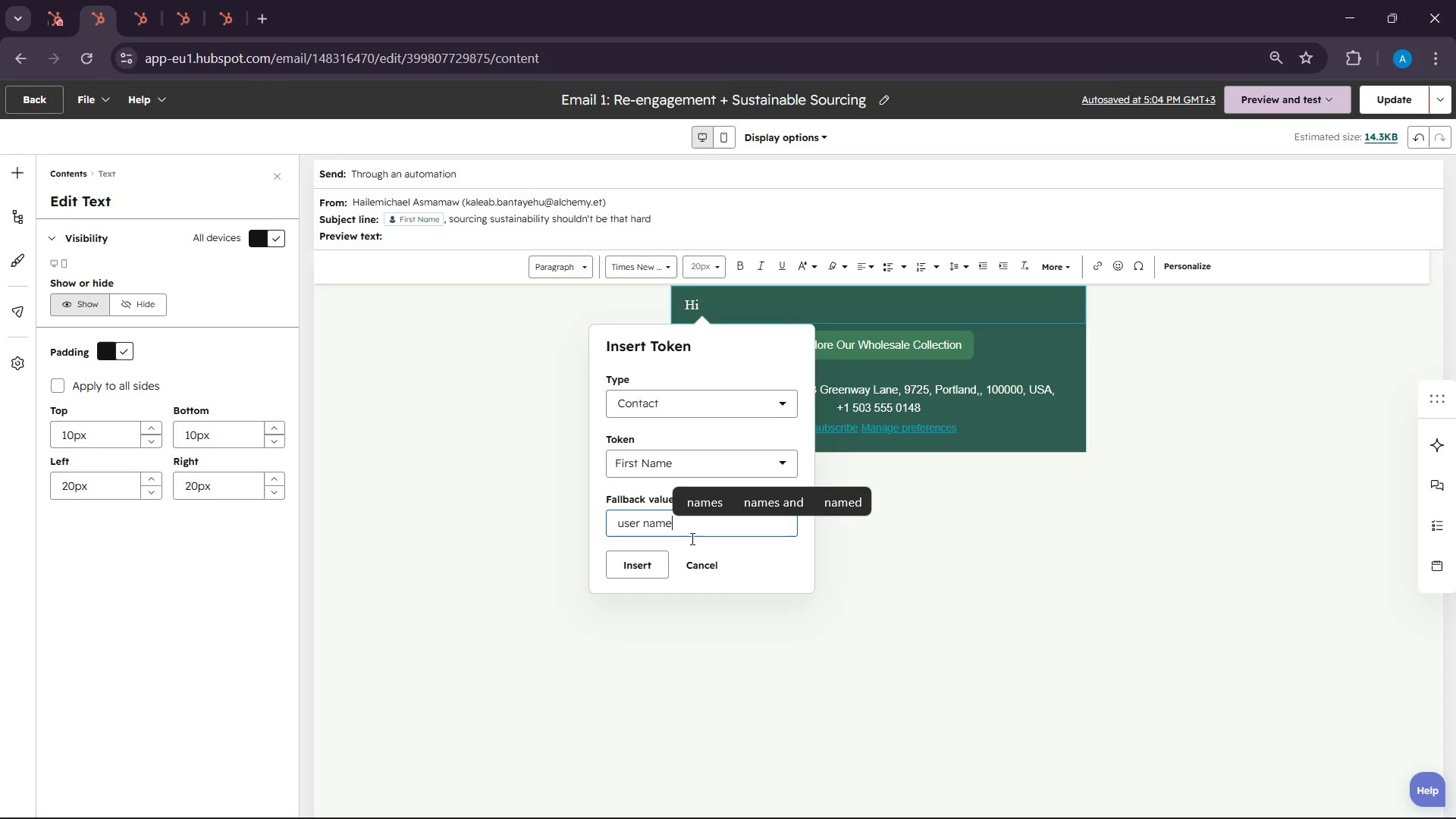 
left_click([651, 563])
 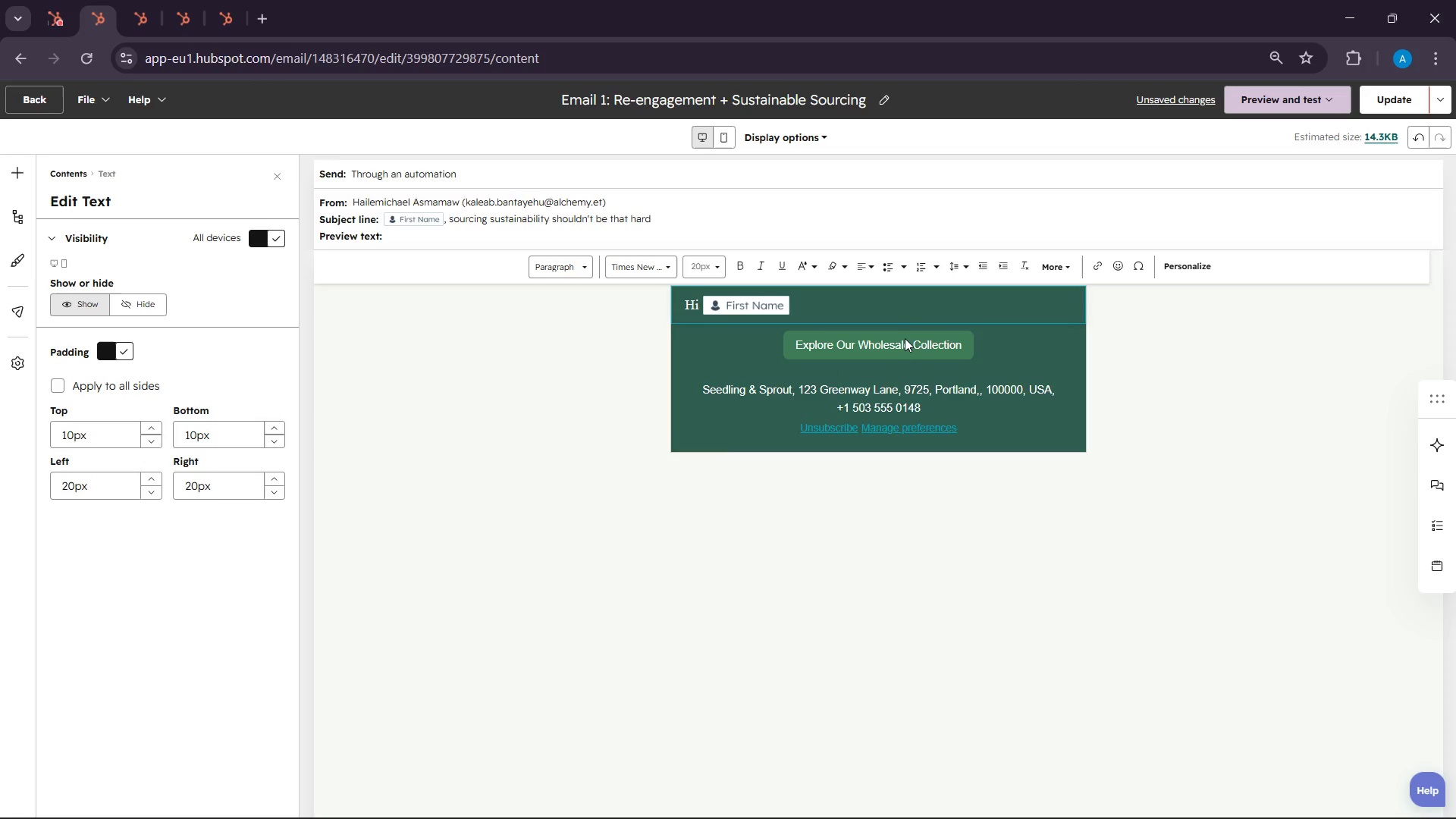 
key(Comma)
 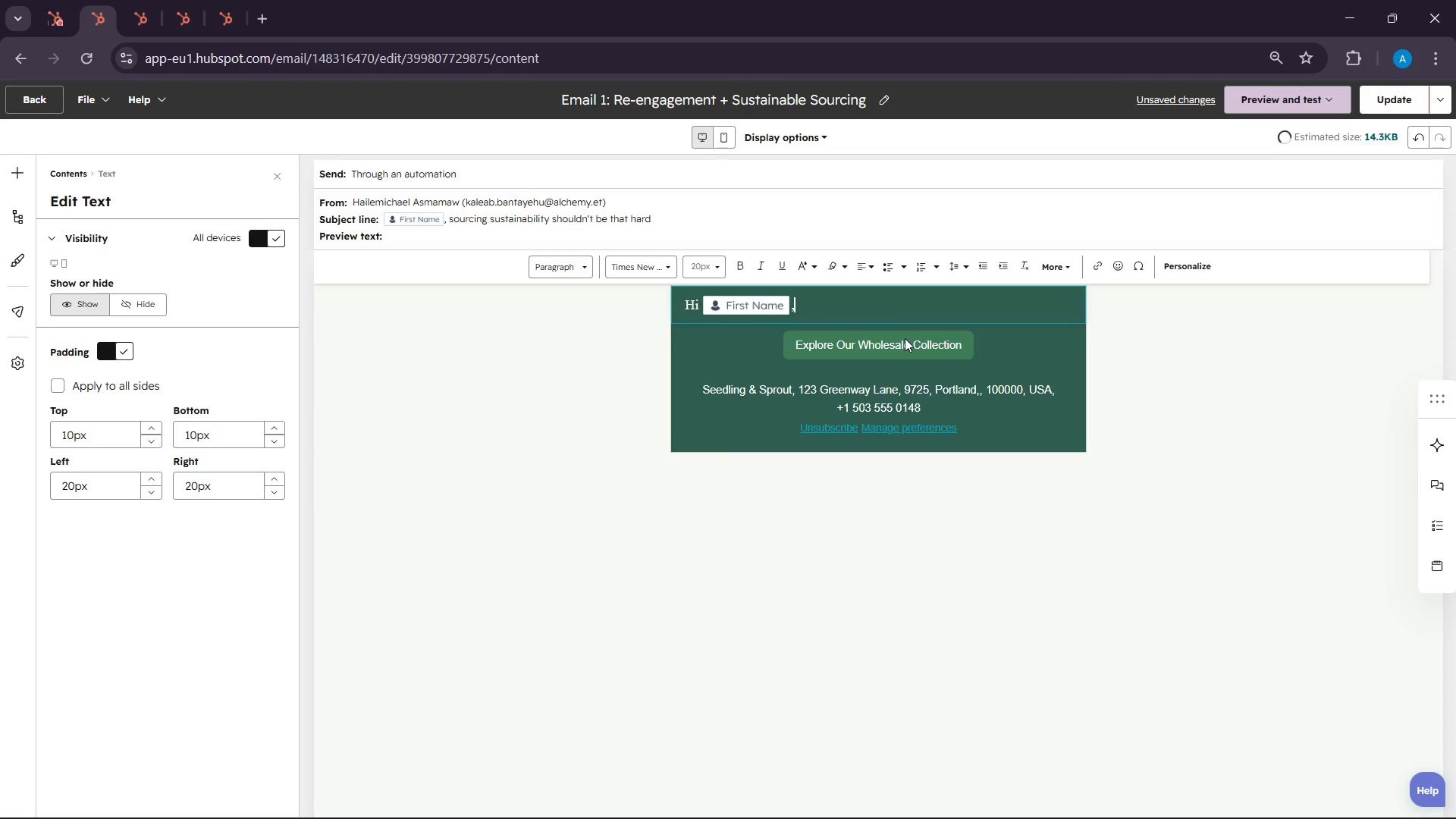 
key(Enter)
 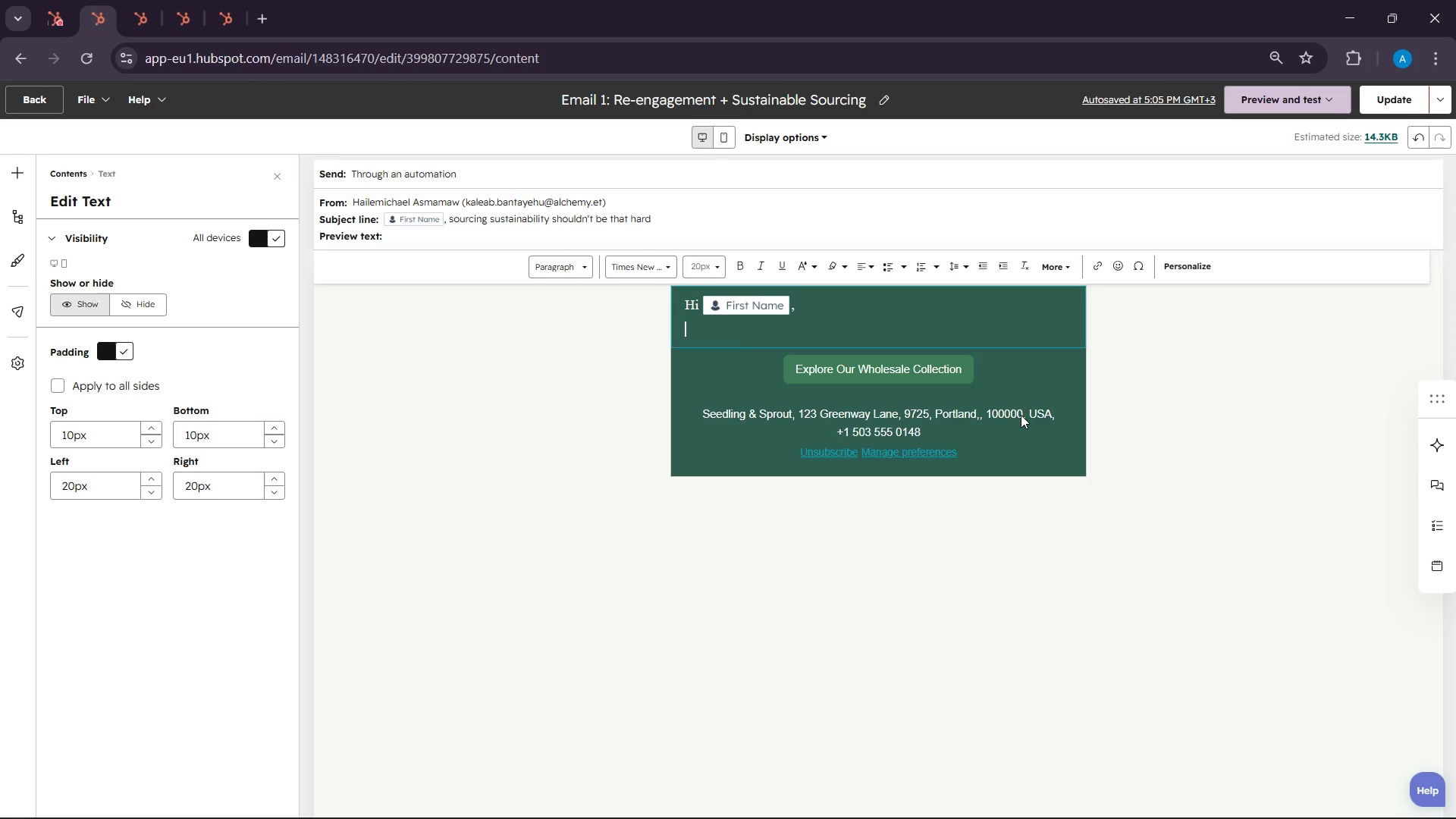 
wait(38.41)
 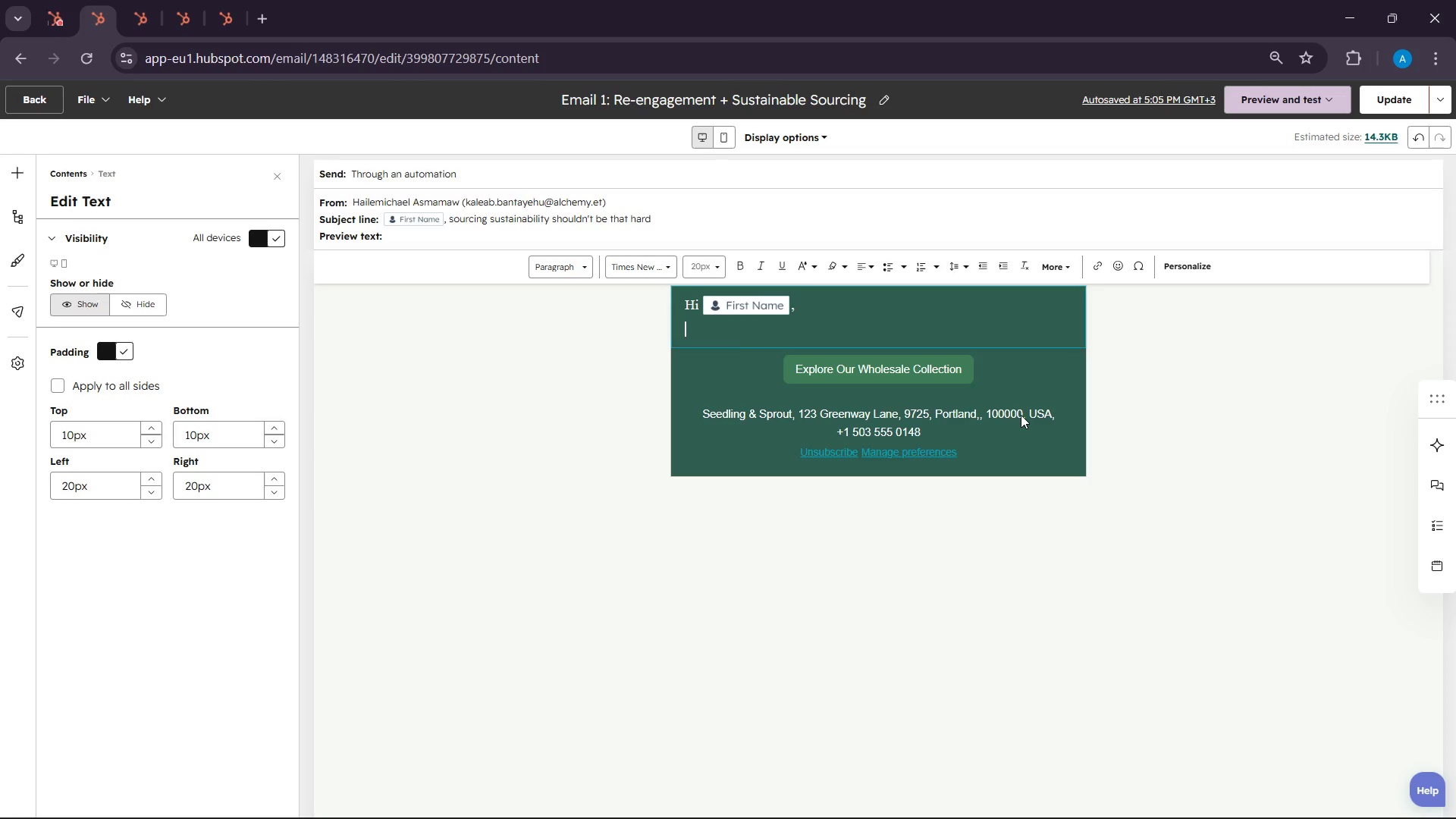 
left_click([698, 330])
 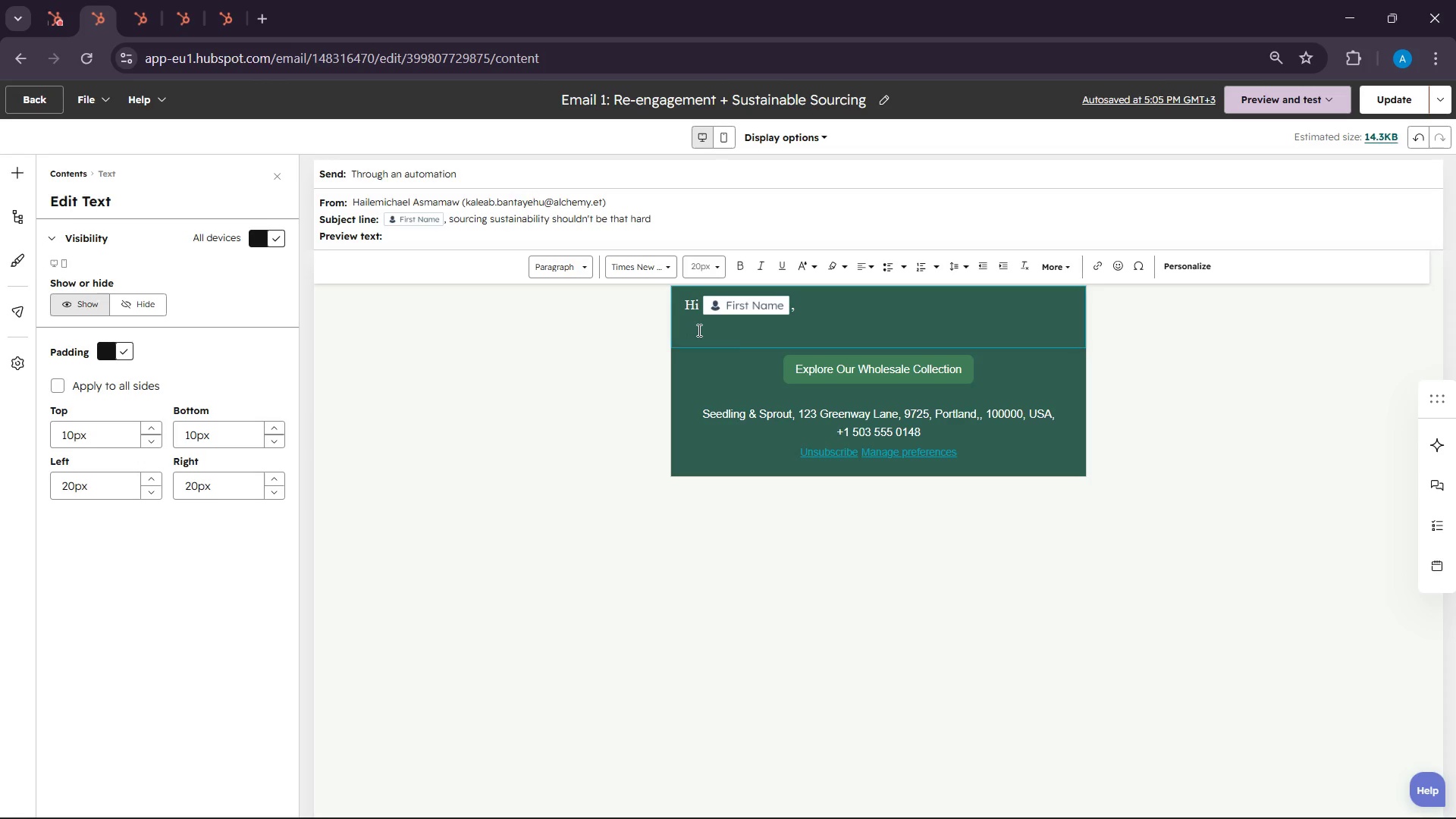 
key(Enter)
 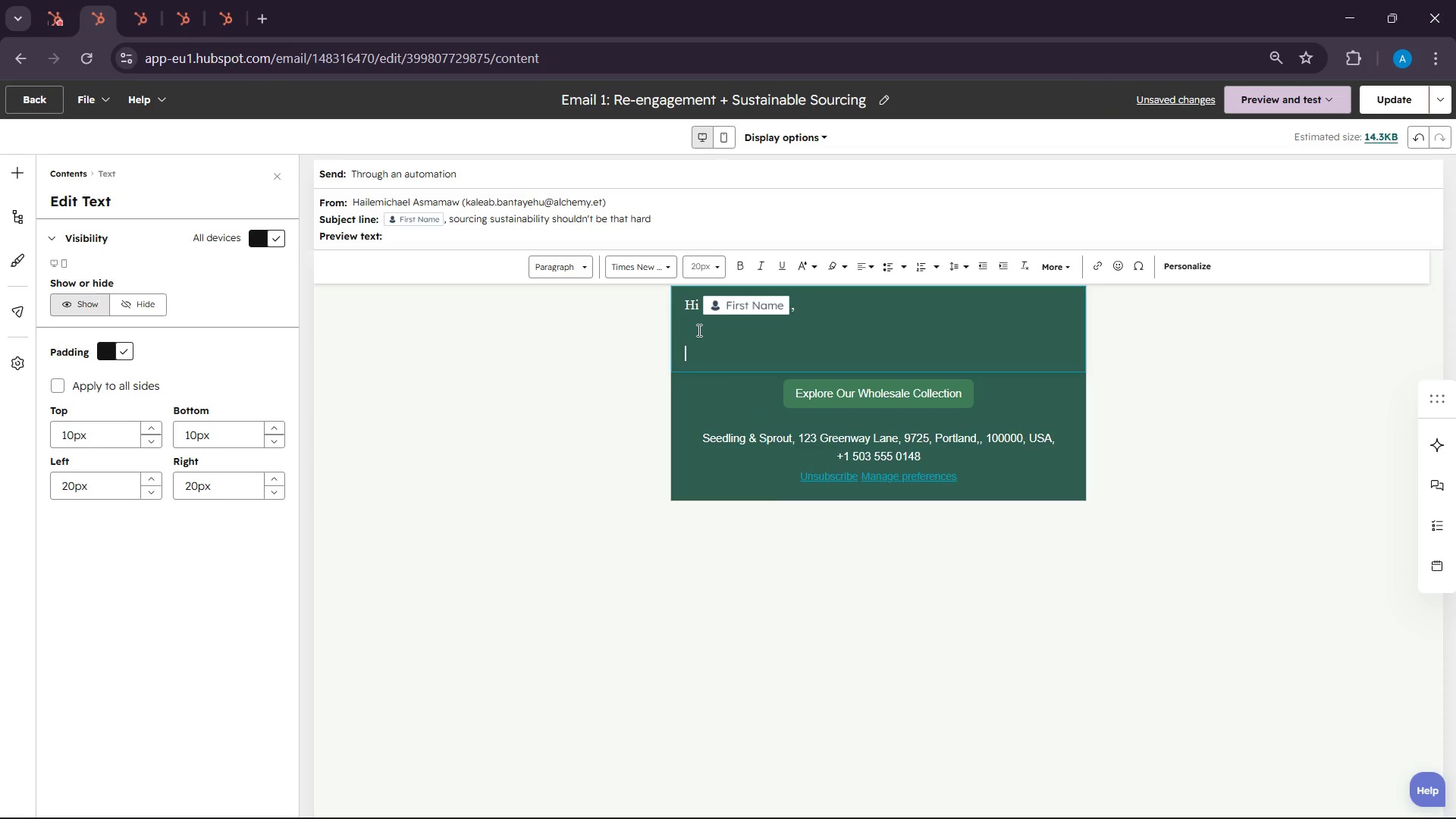 
left_click_drag(start_coordinate=[698, 330], to_coordinate=[711, 324])
 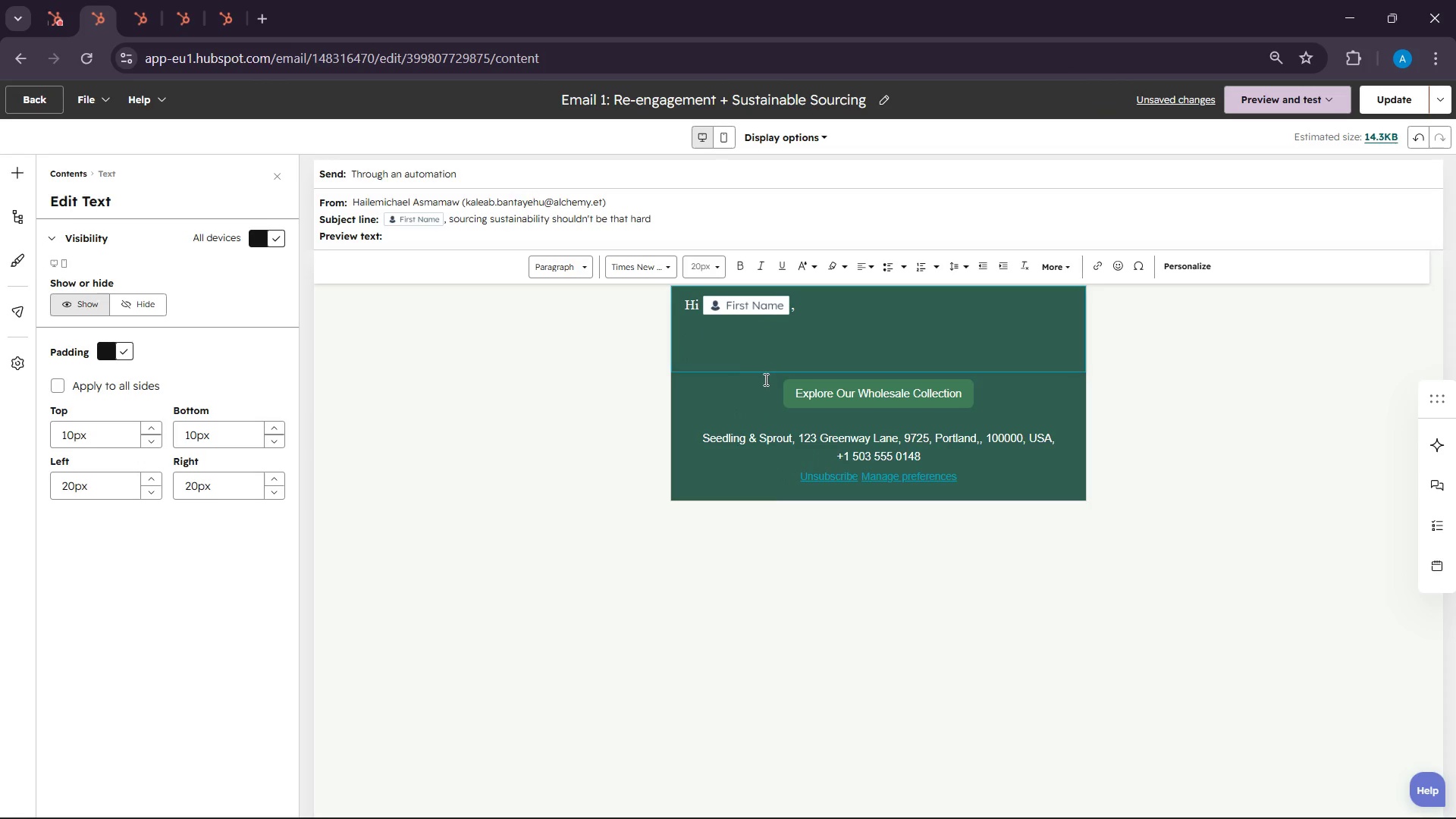 
left_click([701, 350])
 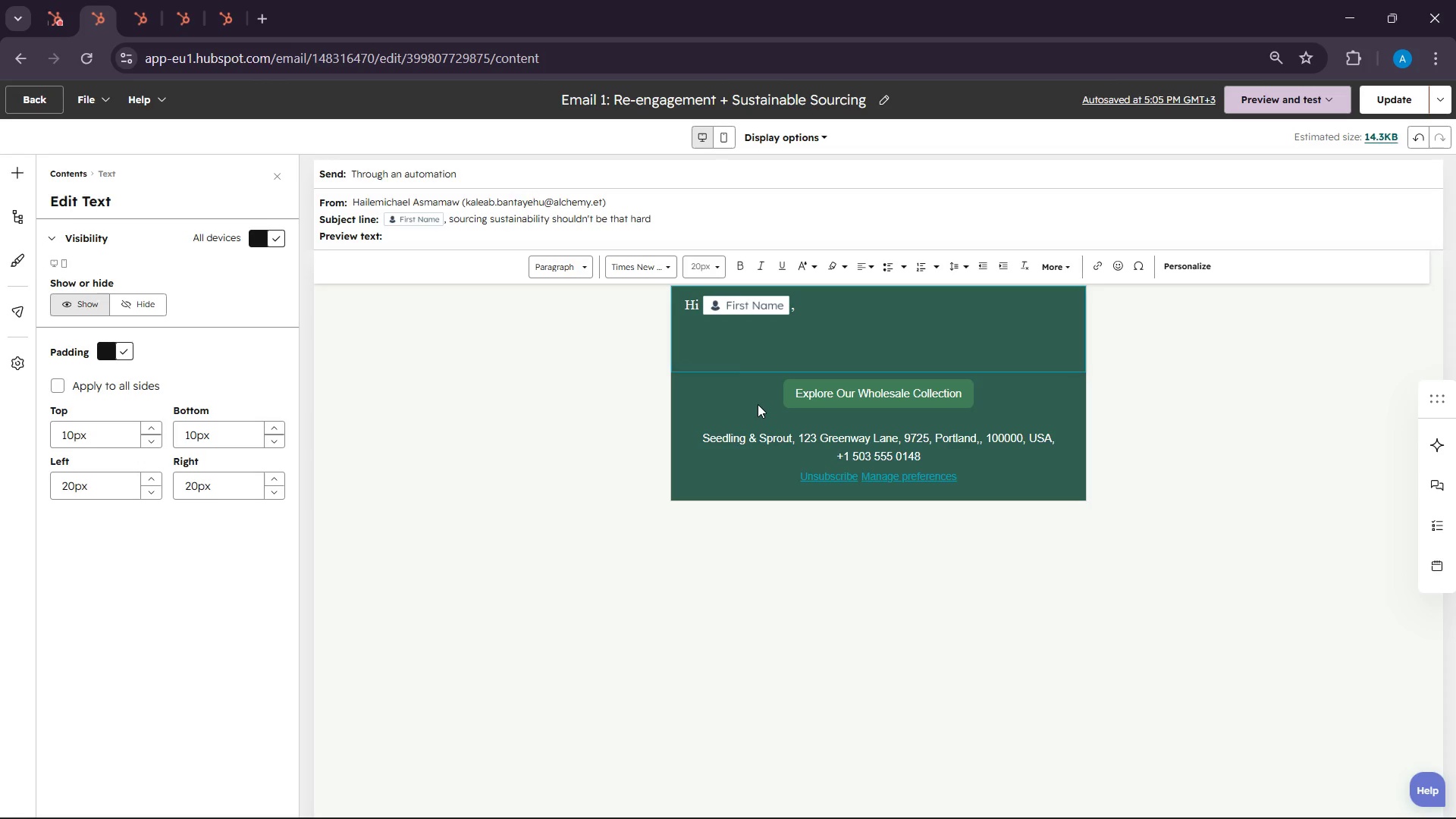 
wait(29.92)
 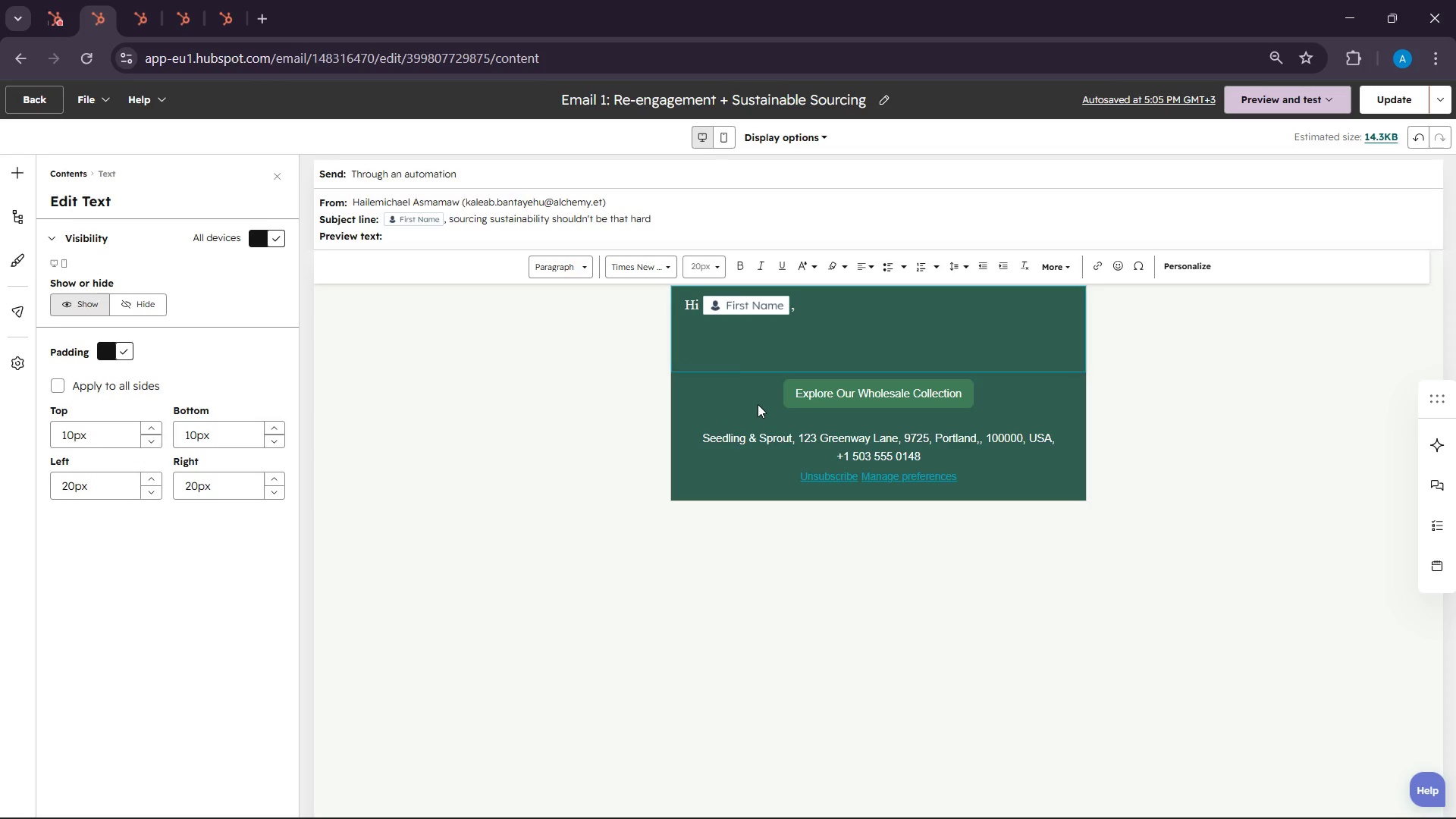 
left_click([987, 795])
 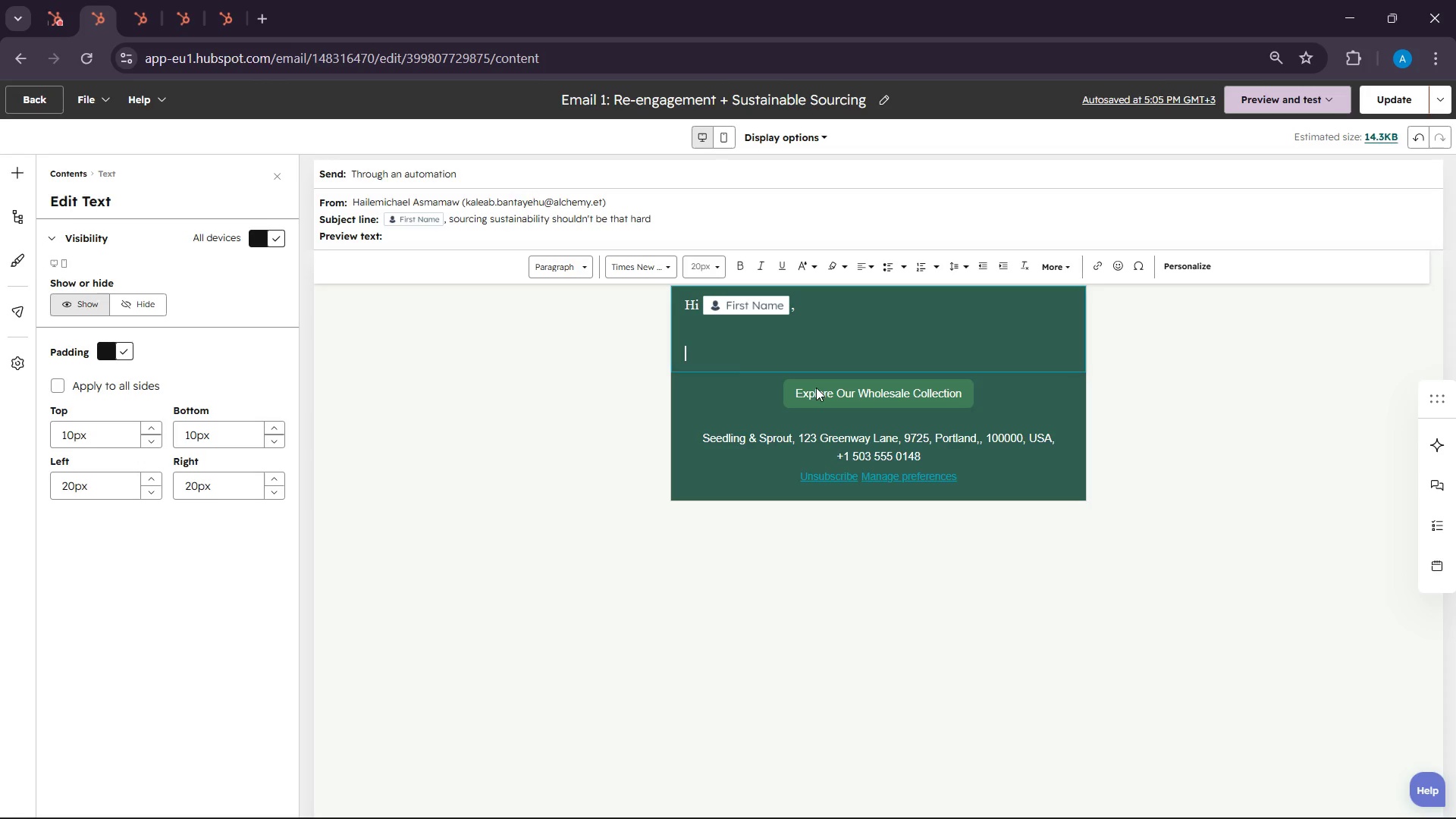 
wait(13.78)
 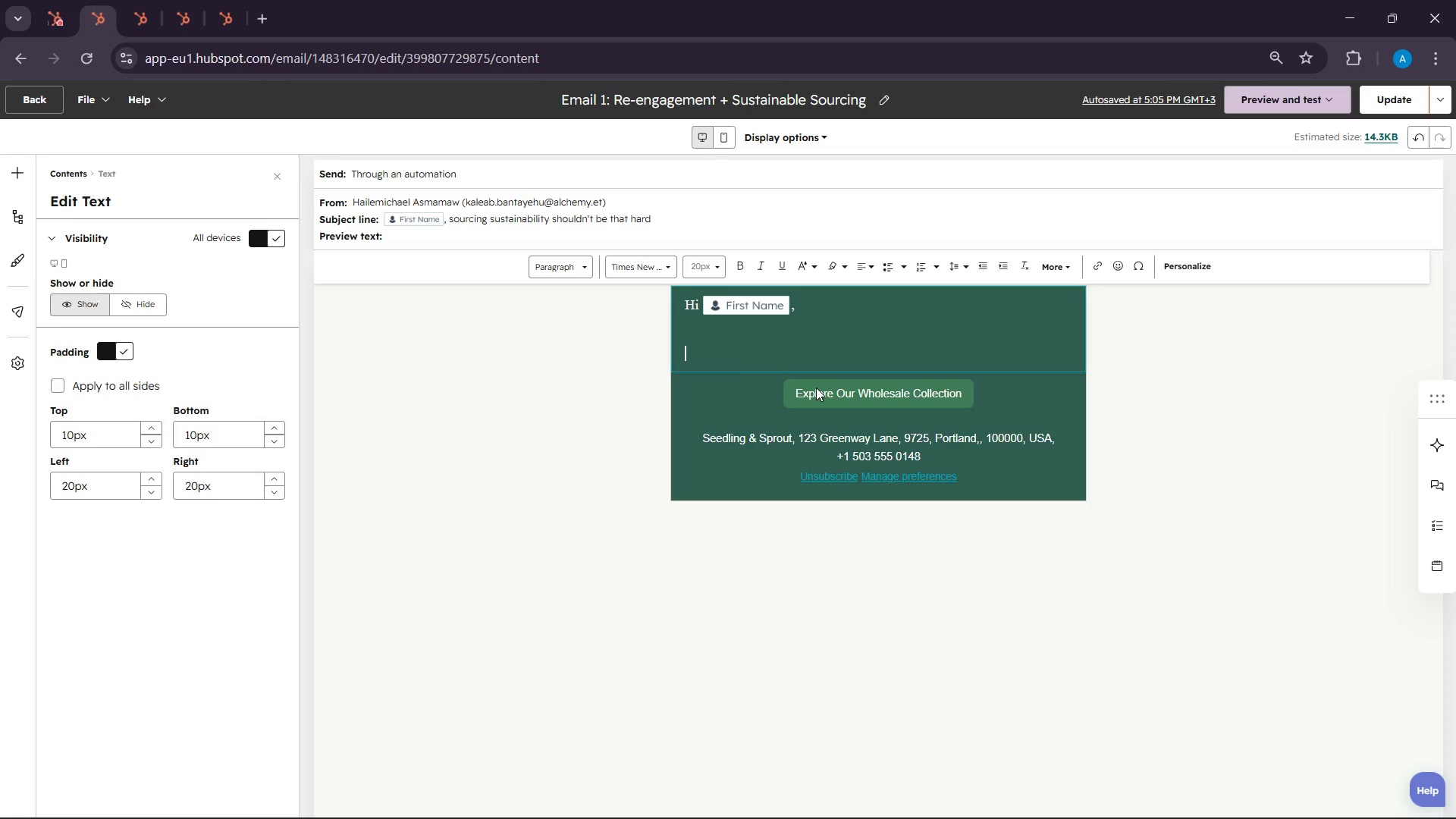 
type( wanted to recoonect )
key(Backspace)
key(Backspace)
key(Backspace)
key(Backspace)
key(Backspace)
key(Backspace)
type(nnect wth you aftere )
key(Backspace)
key(Backspace)
key(Backspace)
type(r yout )
key(Backspace)
key(Backspace)
type(r interest )
 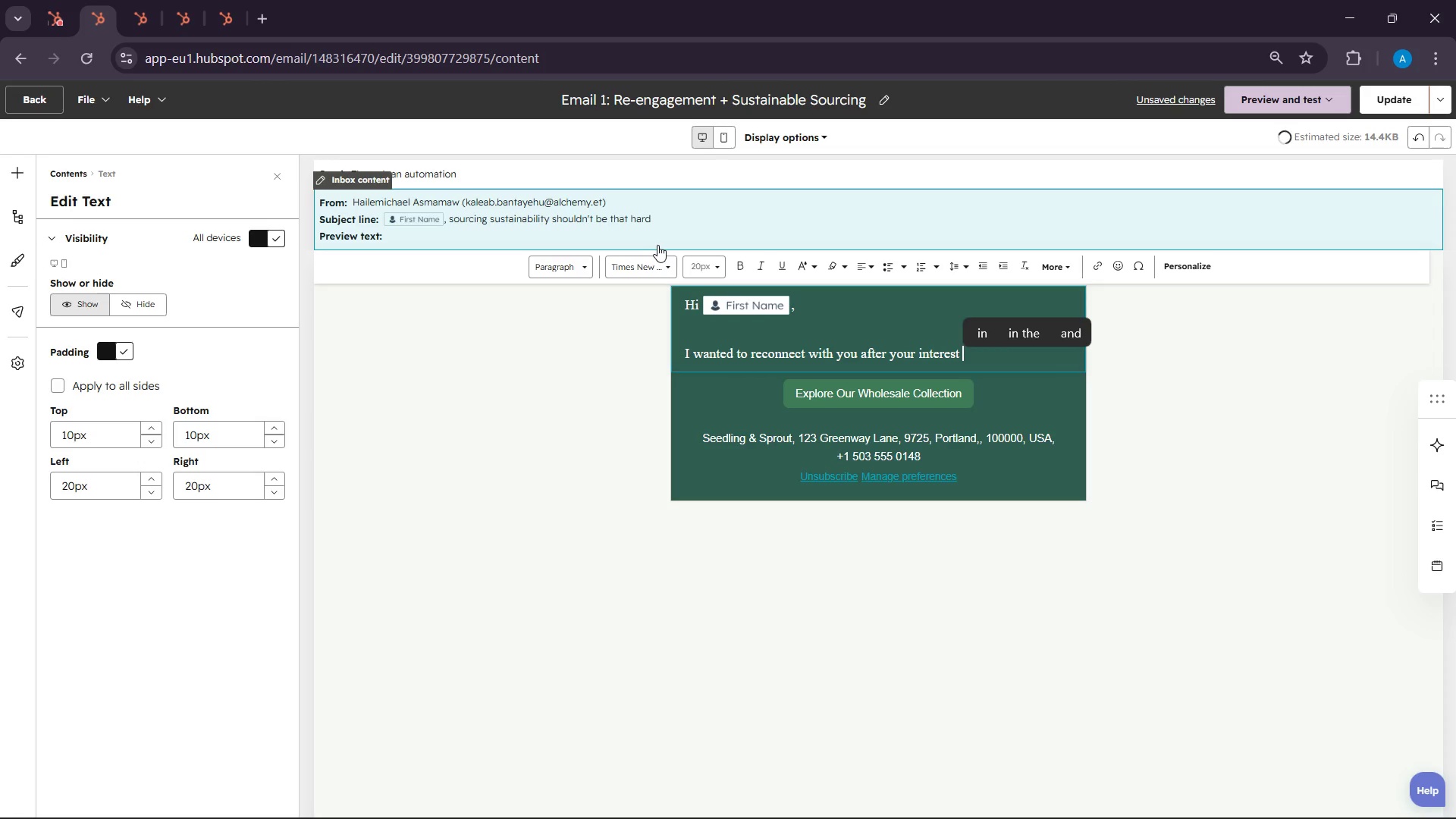 
type(in out)
key(Backspace)
type(r collection a)
 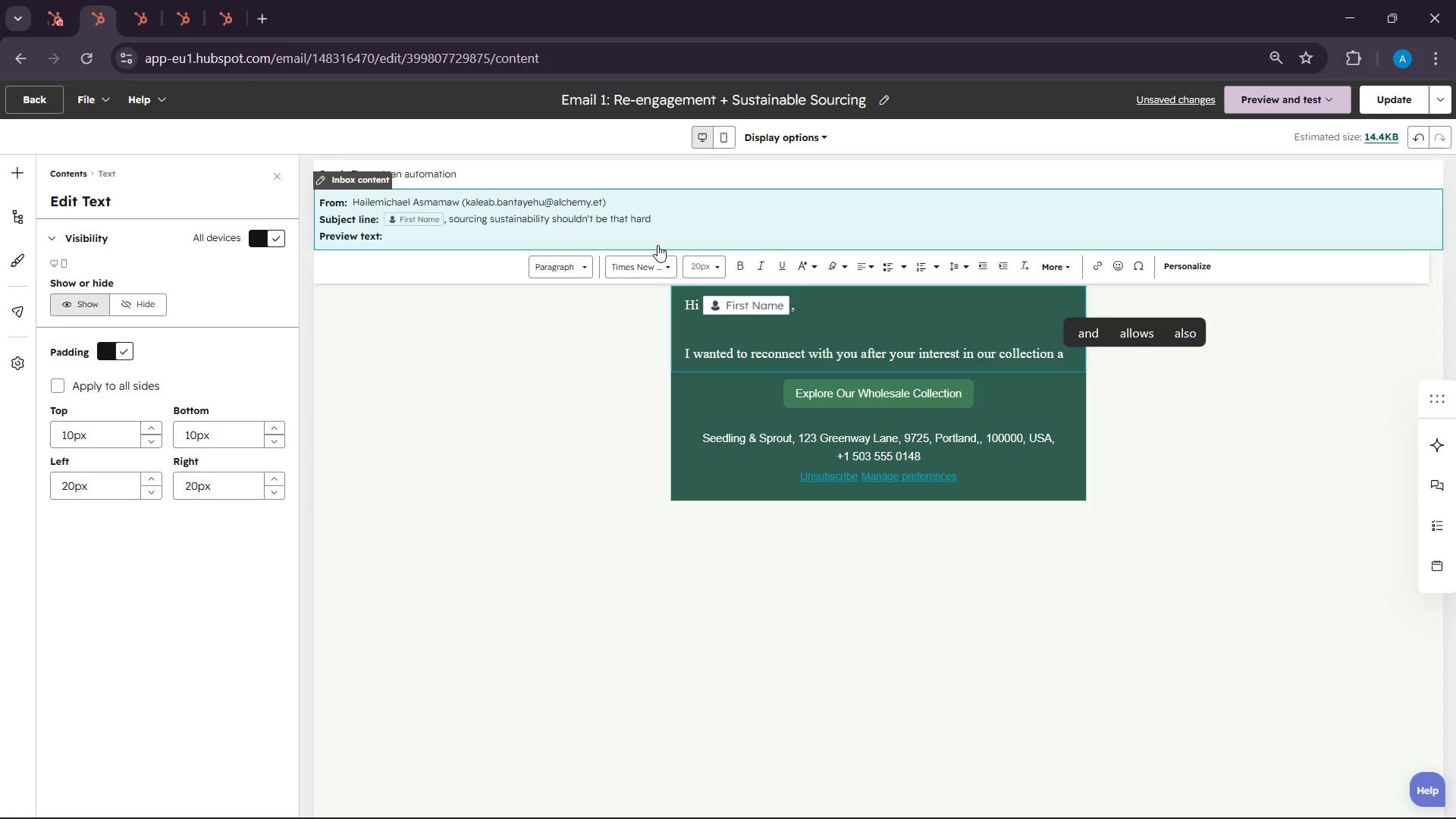 
key(Backspace)
type(for )
 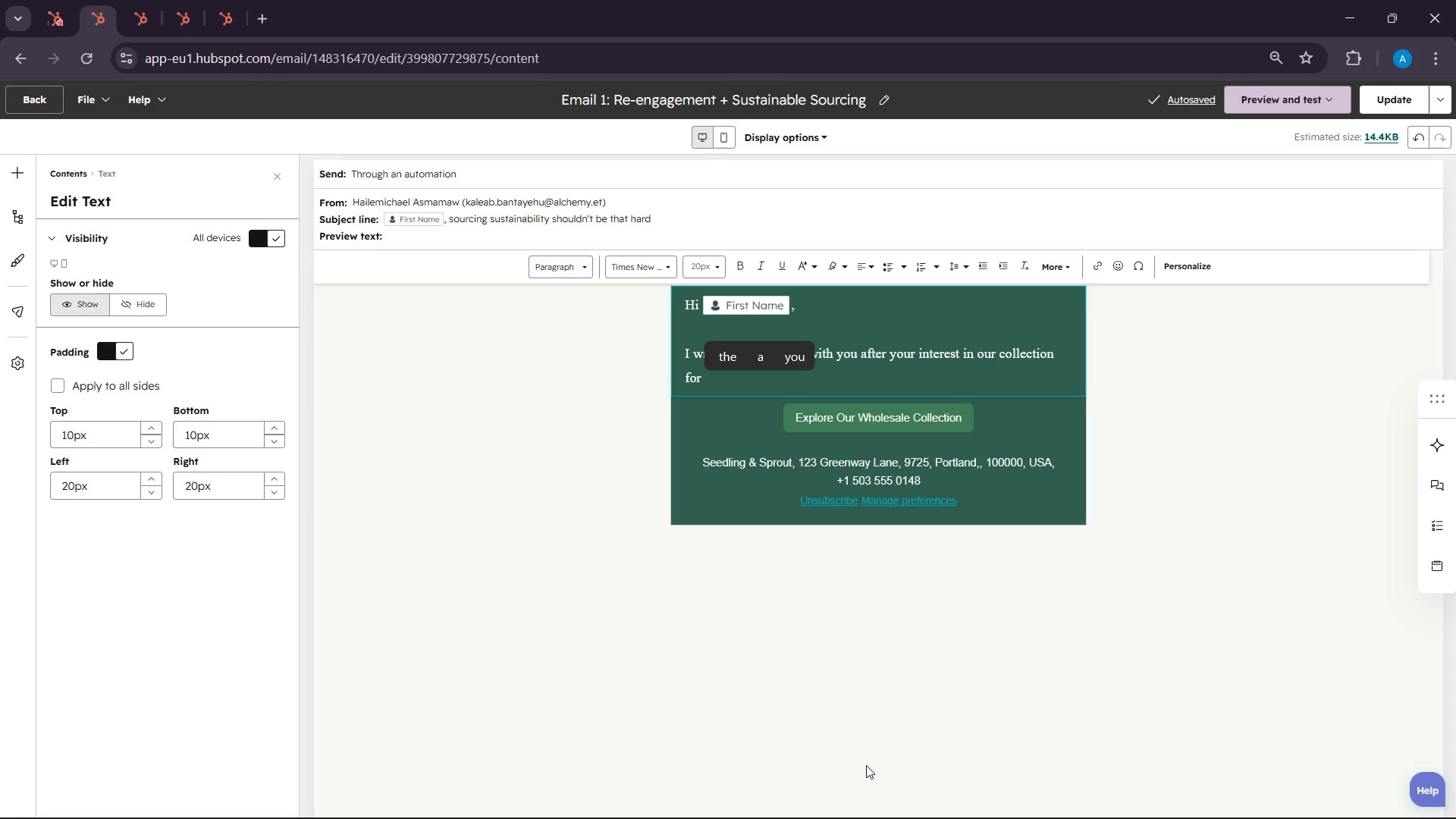 
wait(6.33)
 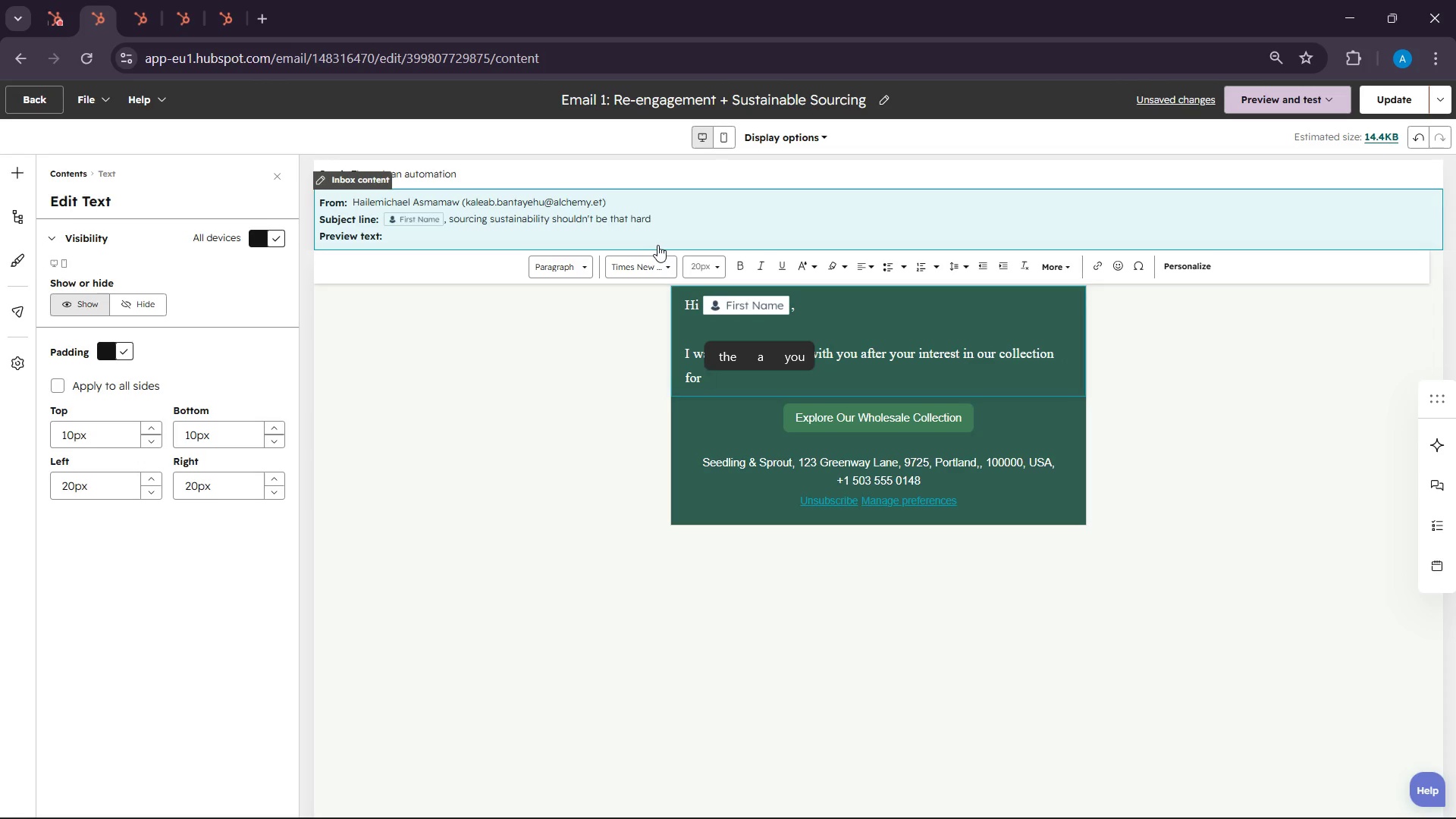 
key(Backspace)
 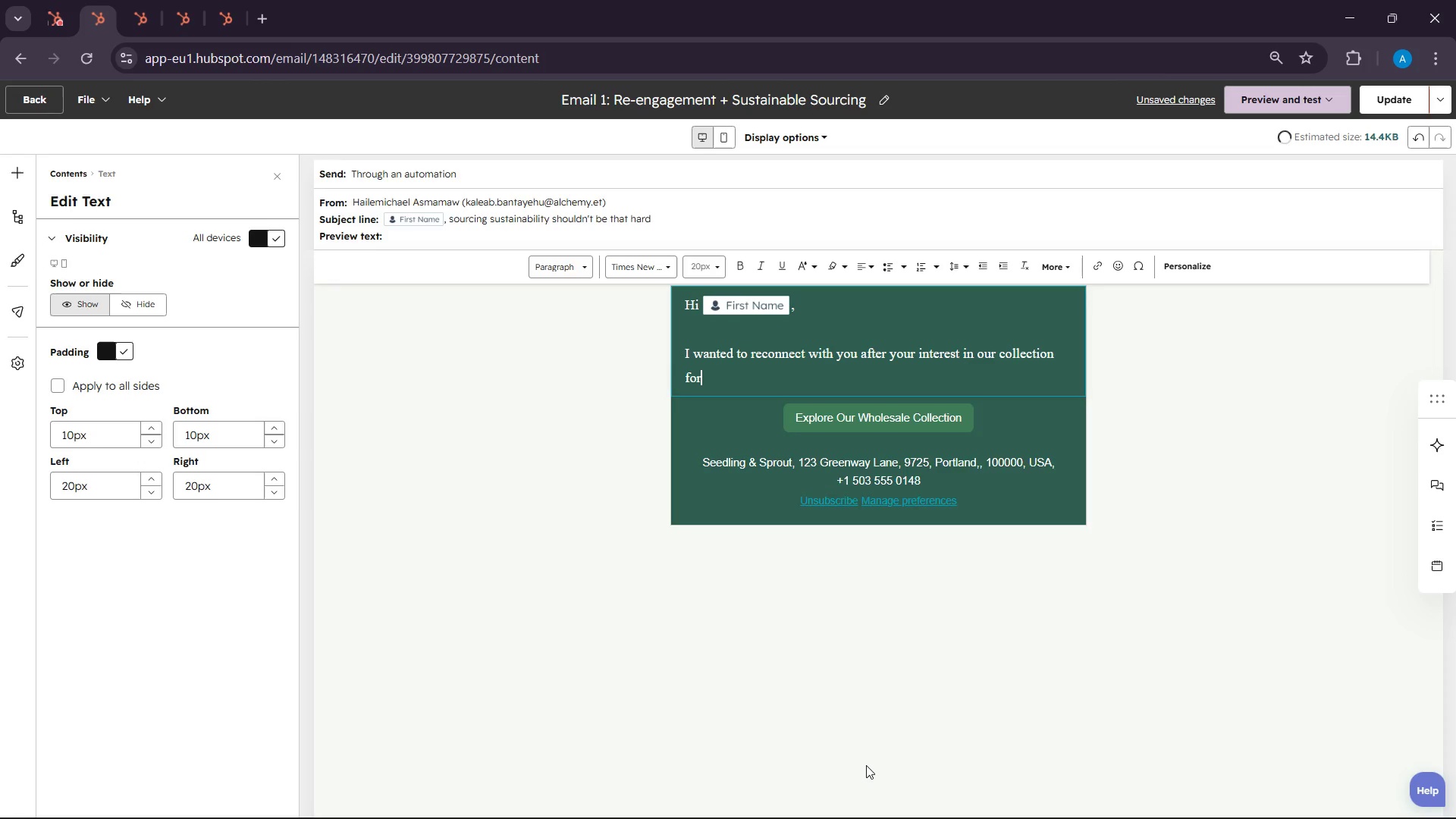 
key(Backspace)
 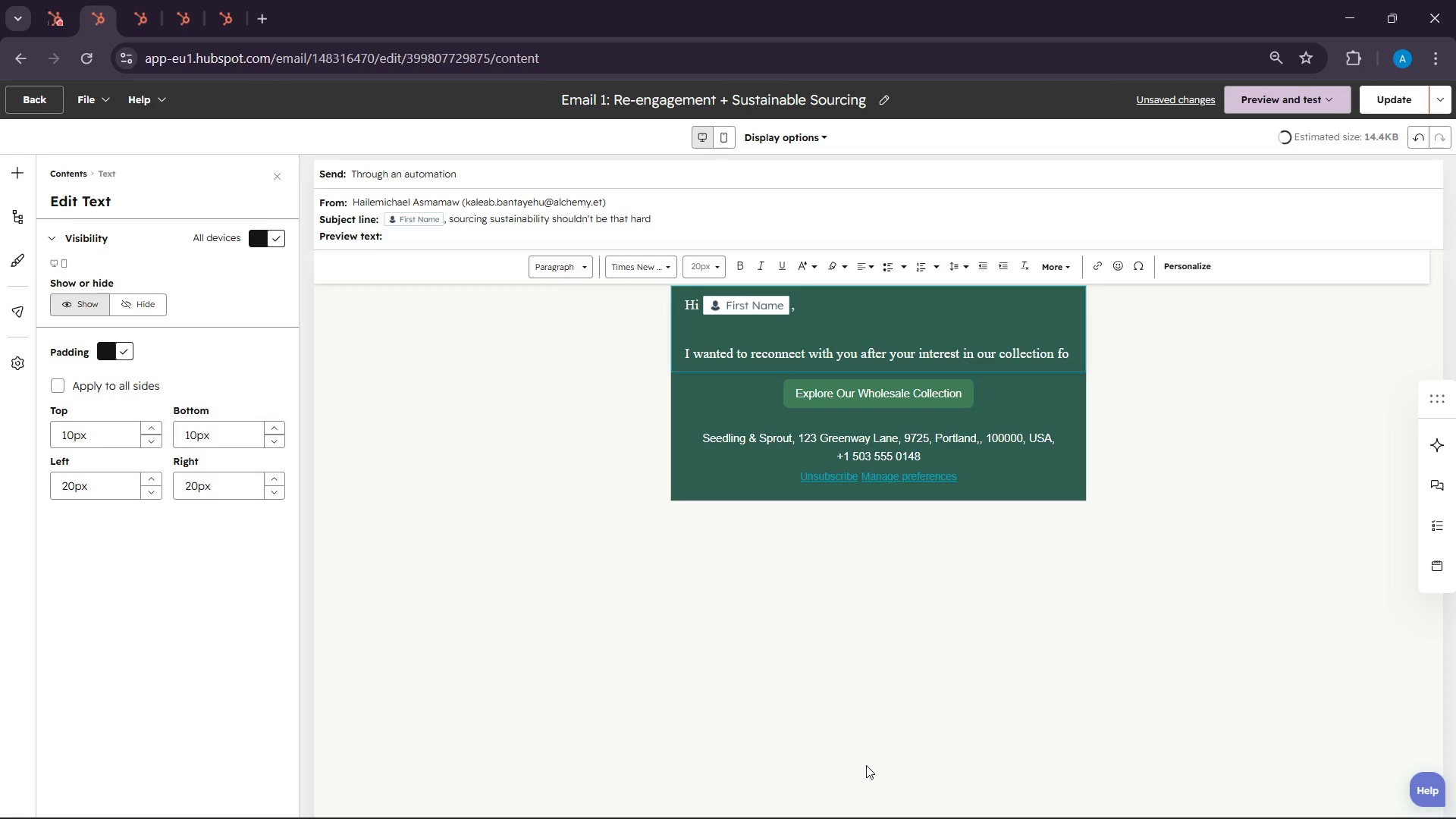 
key(Backspace)
 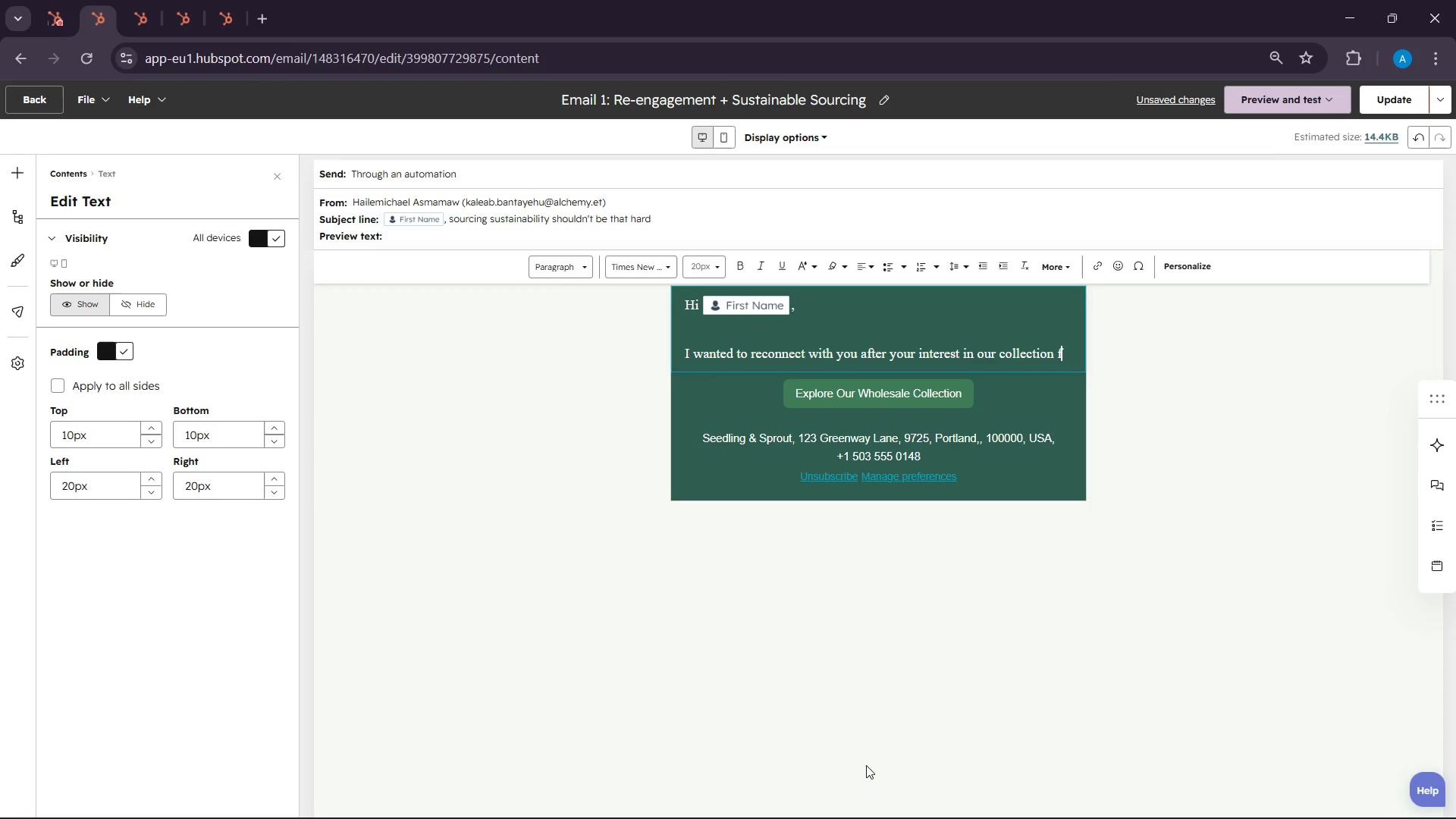 
key(Backspace)
 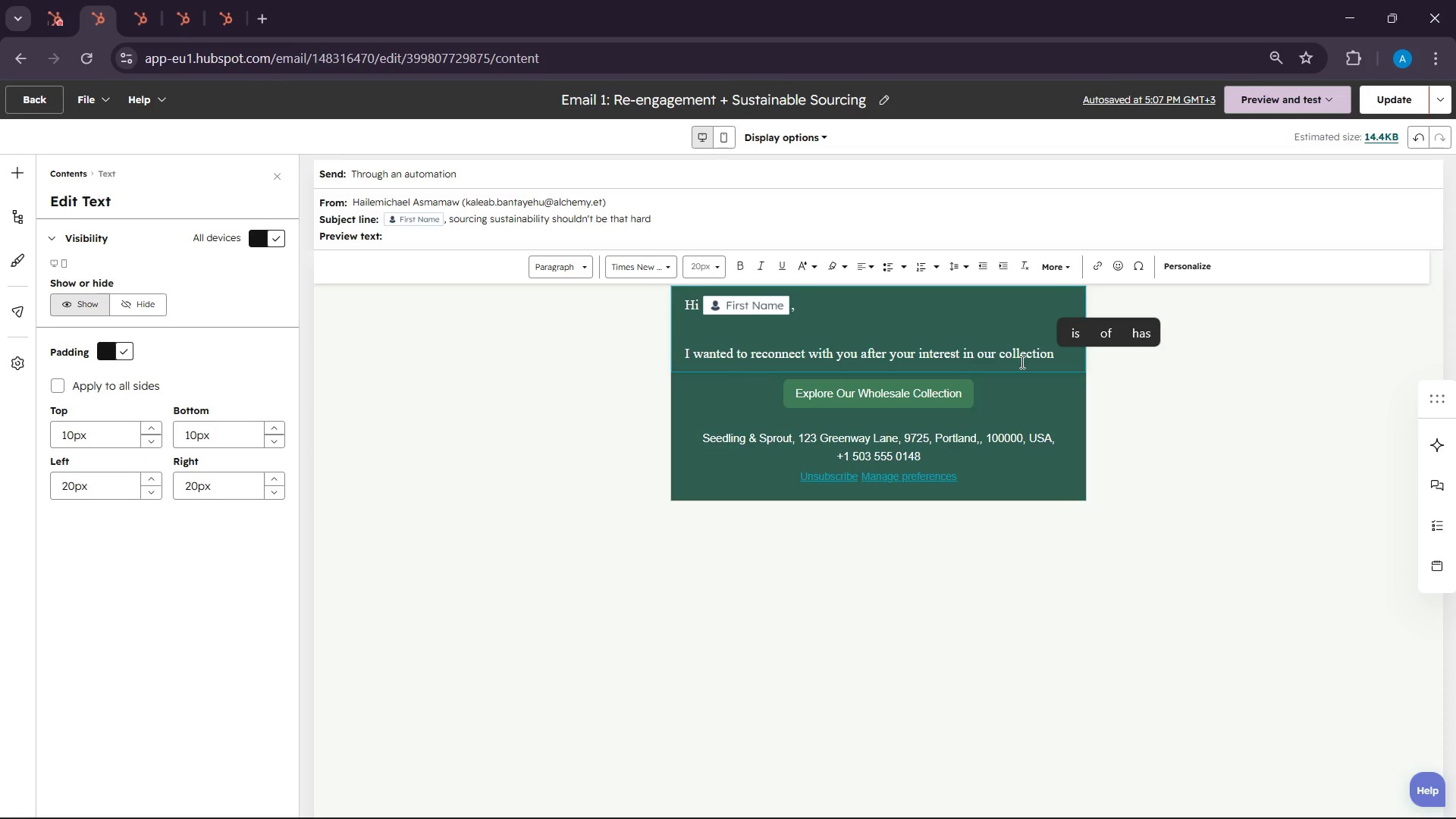 
wait(16.16)
 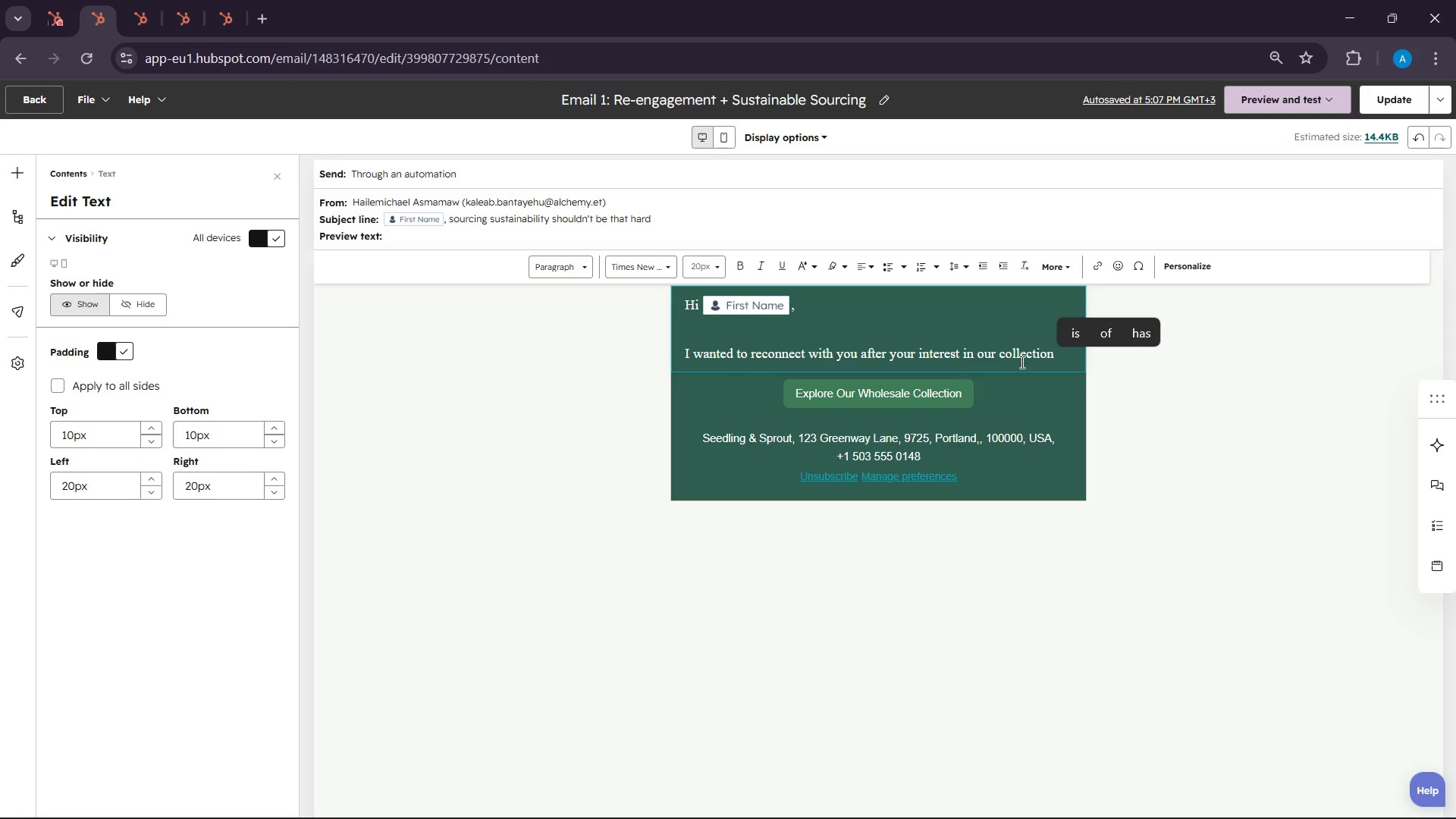 
type(in)
 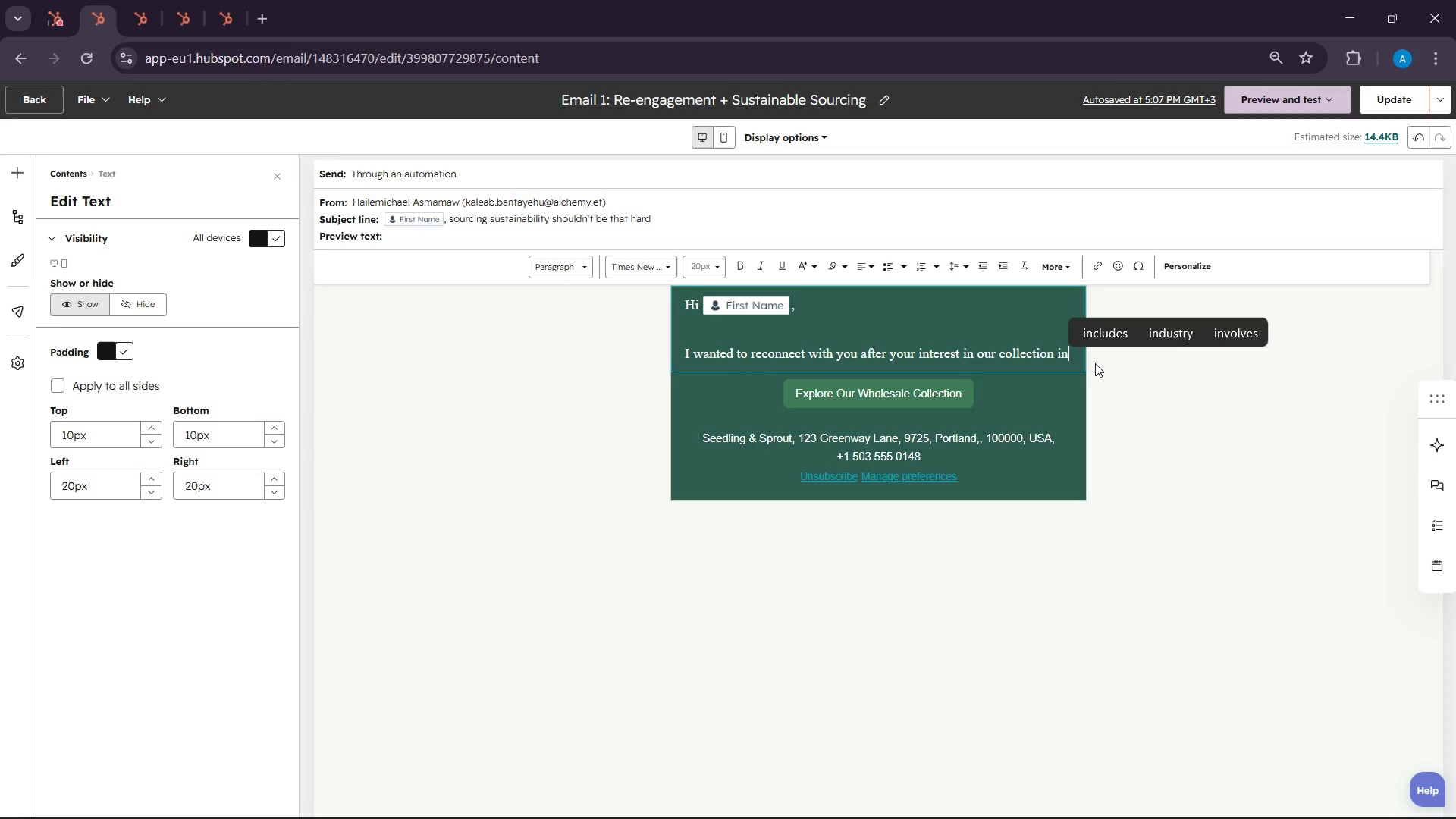 
wait(21.94)
 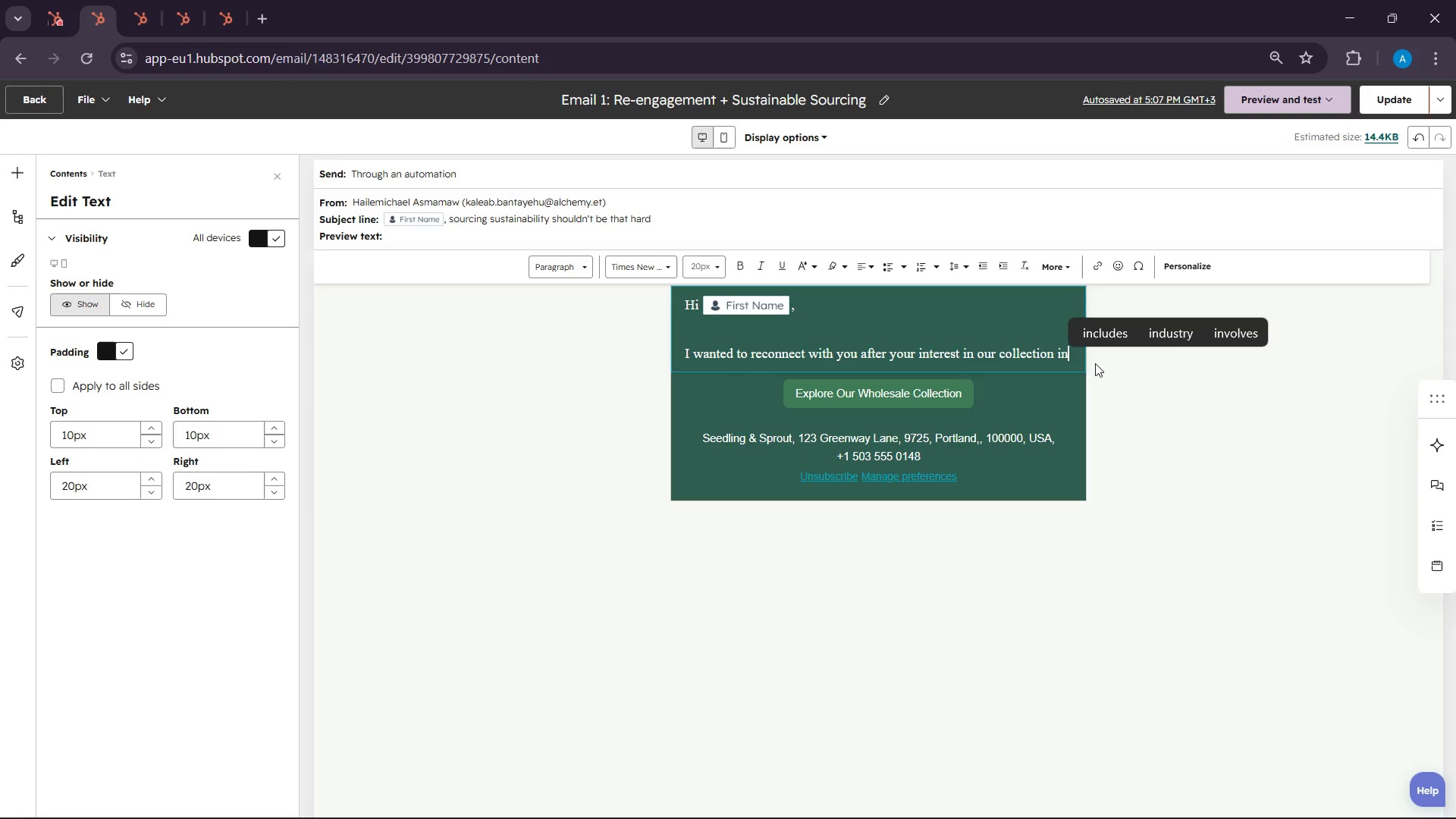 
key(Enter)
 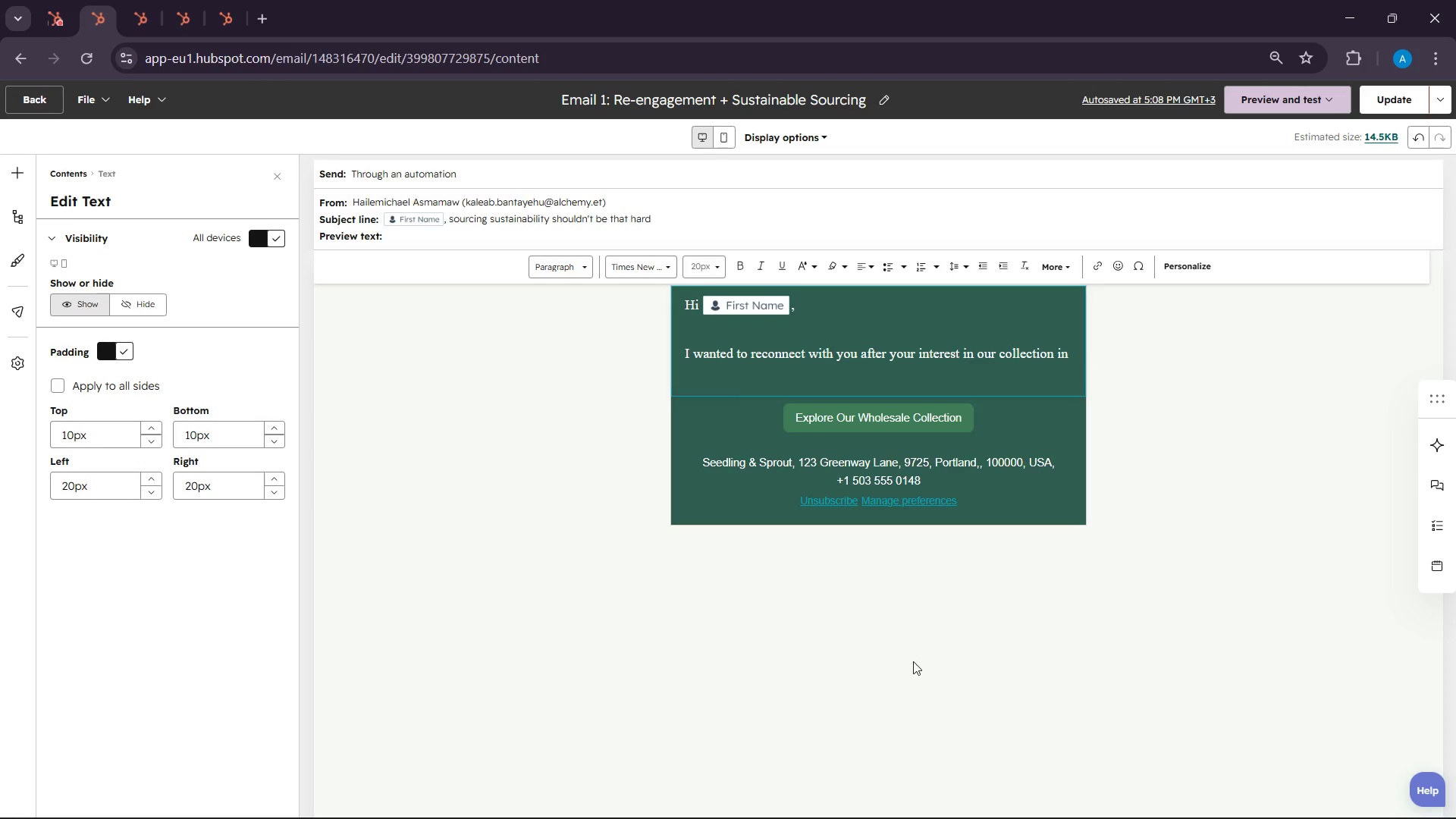 
wait(86.27)
 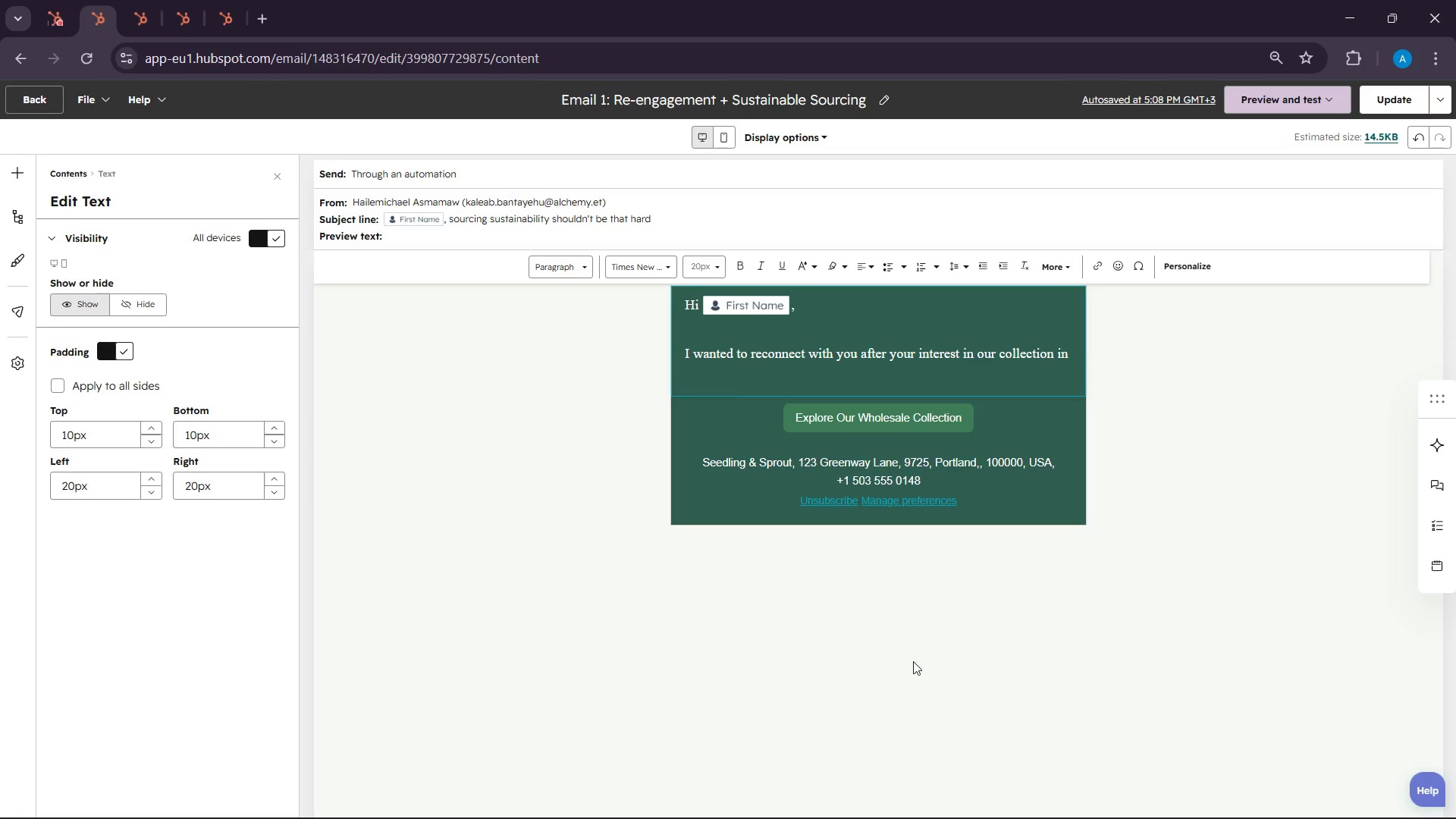 
left_click([1191, 279])
 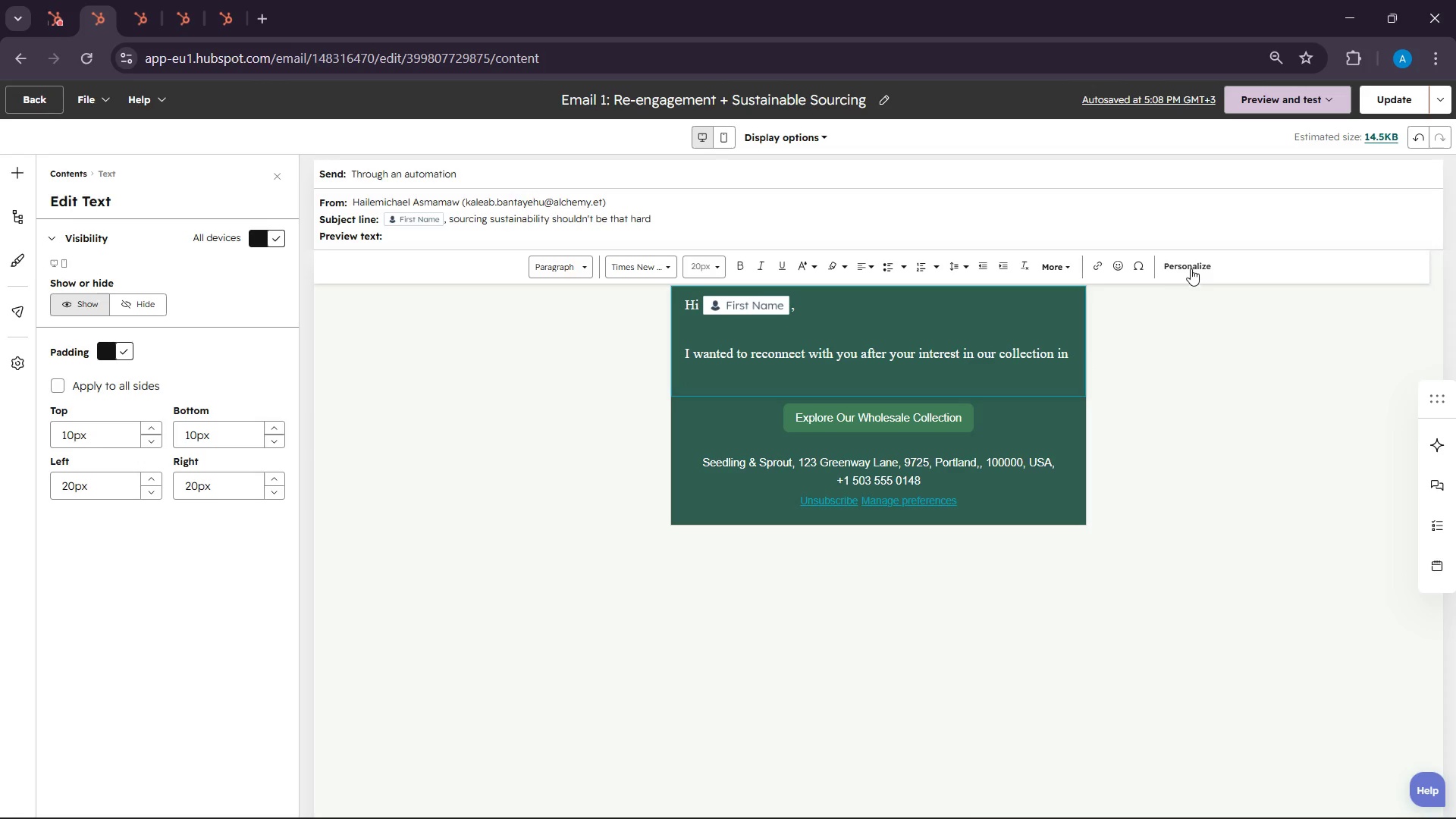 
left_click([1189, 265])